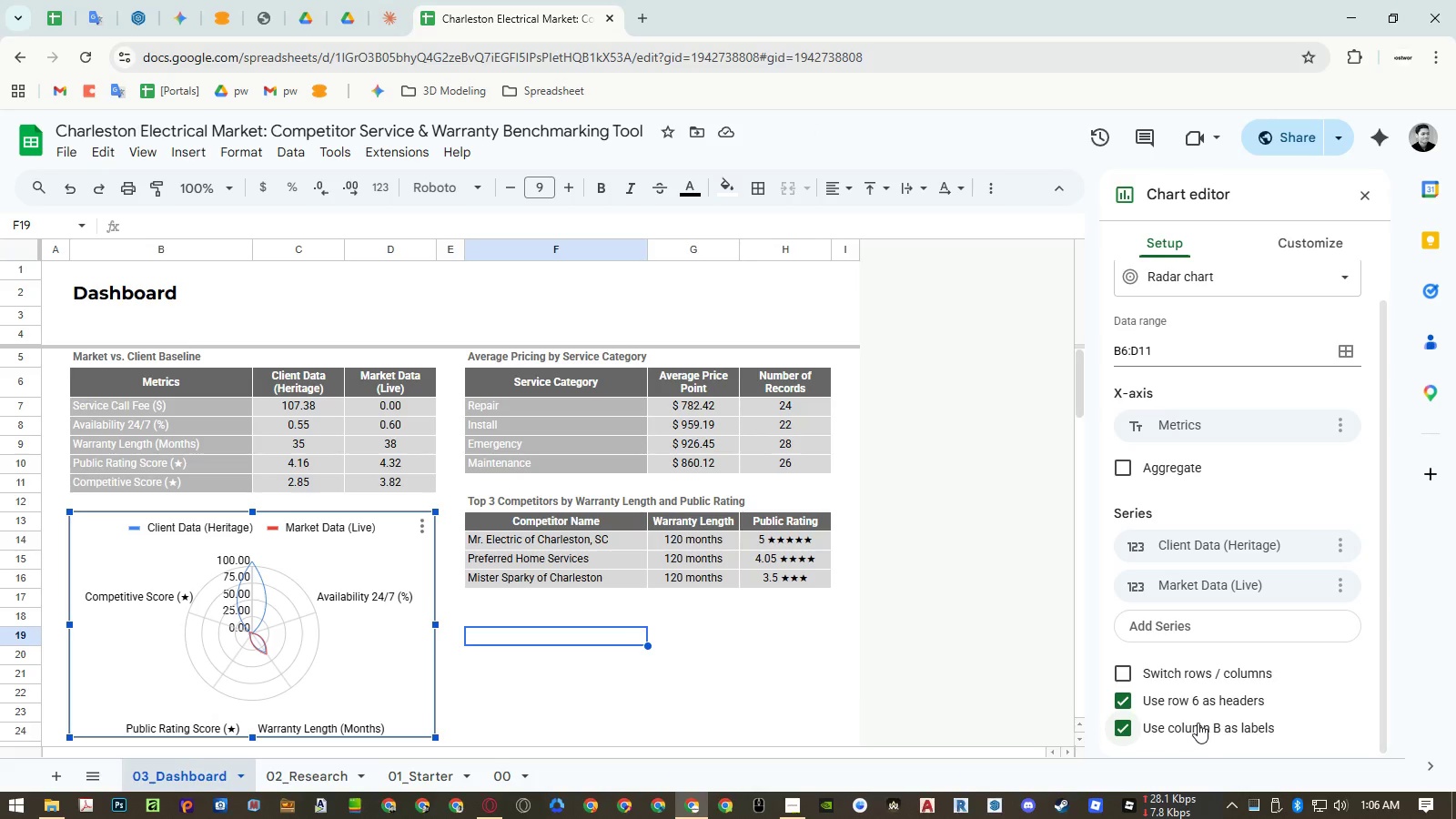 
left_click([1198, 723])
 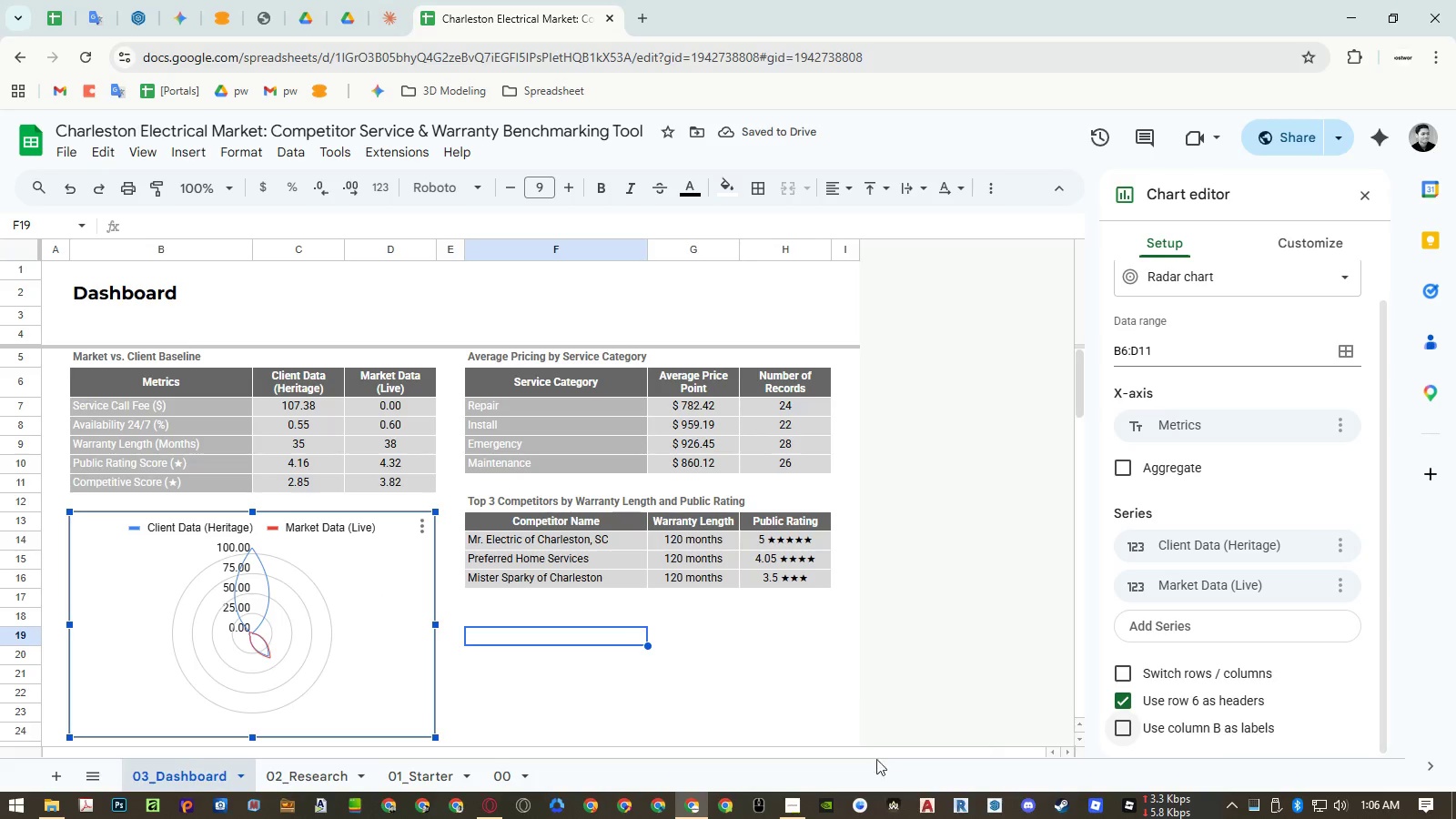 
left_click([786, 810])